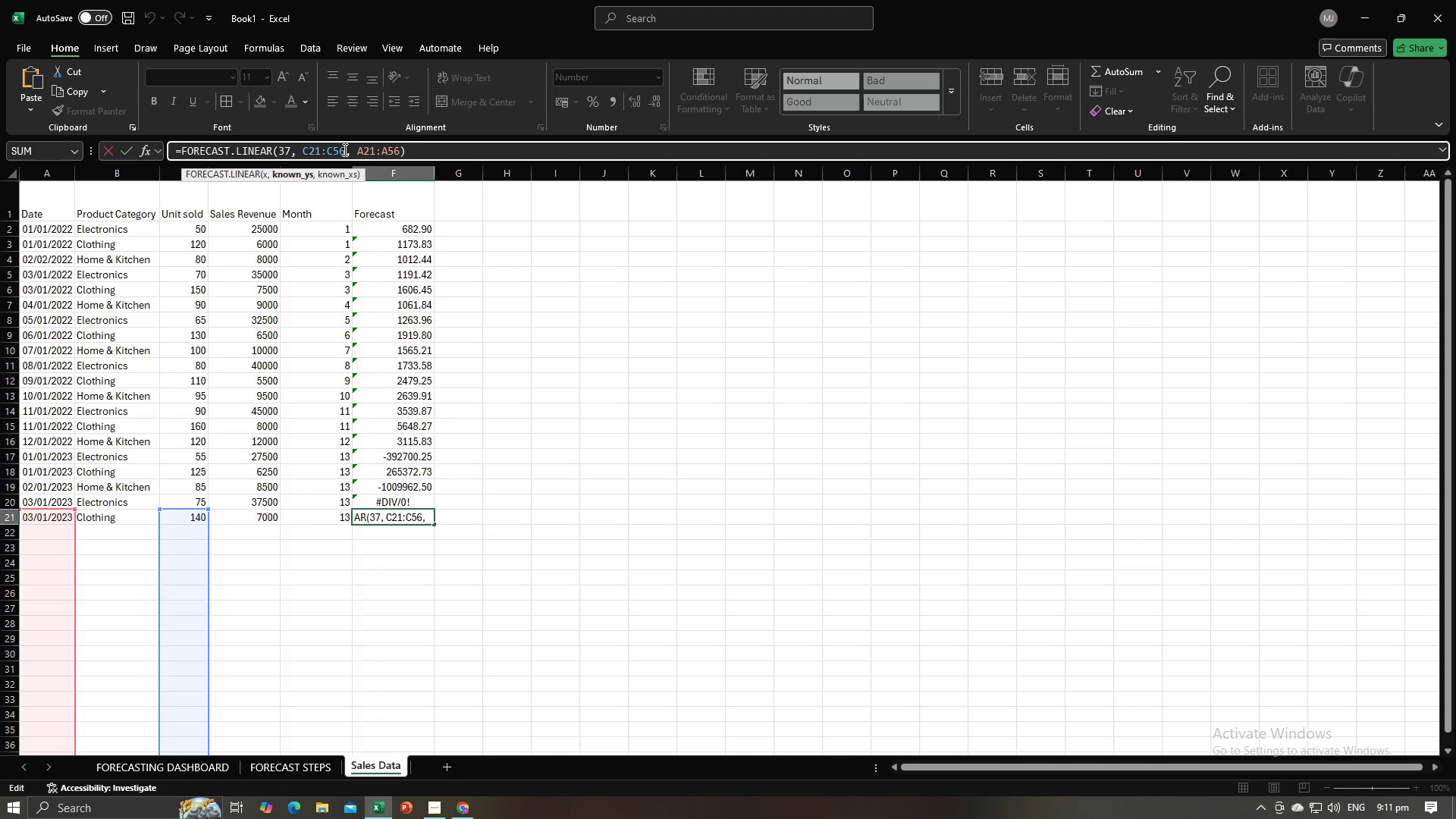 
key(Backspace)
key(Backspace)
type(21)
 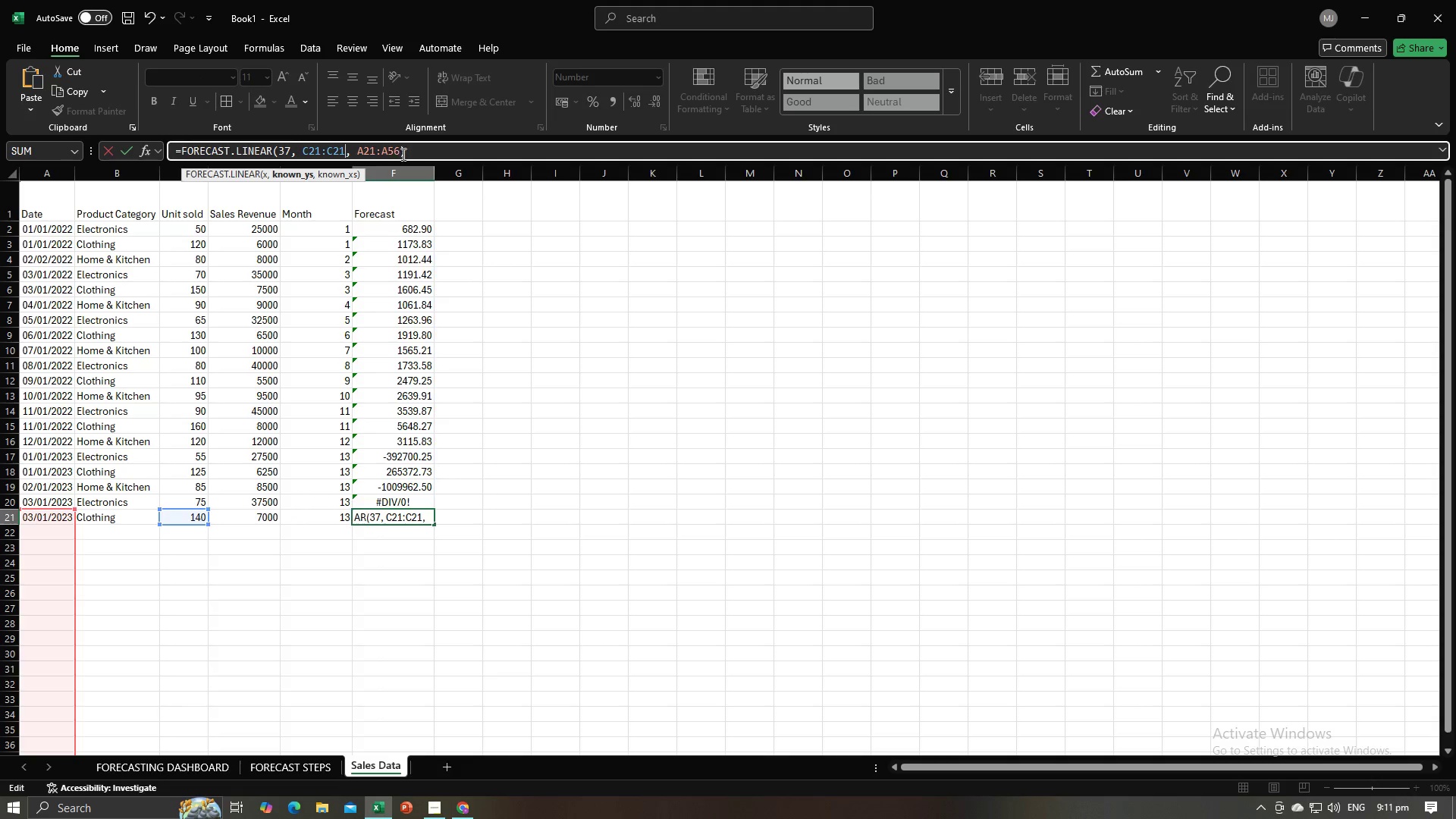 
left_click([400, 149])
 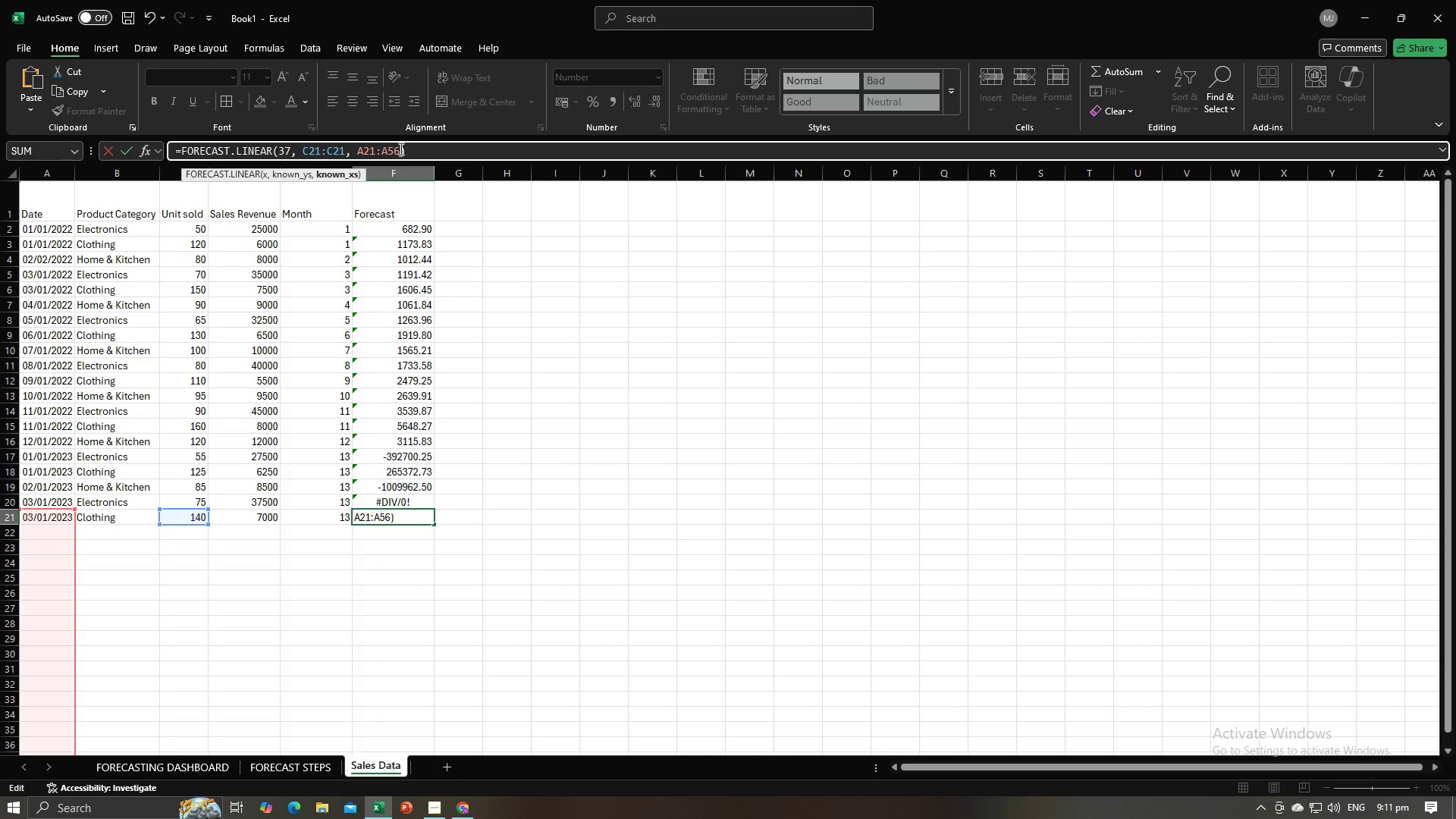 
key(Backspace)
key(Backspace)
type(21)
 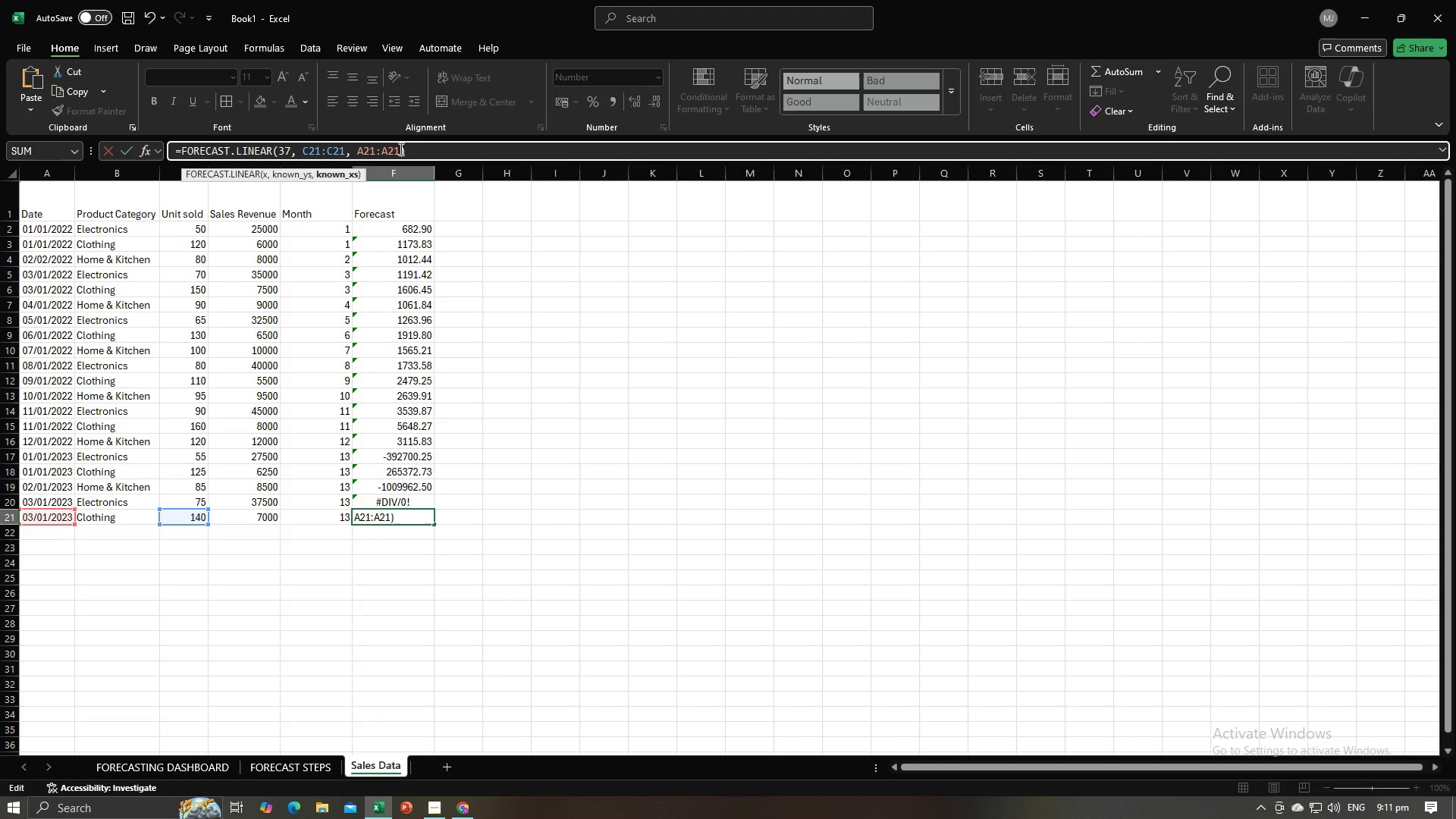 
key(Enter)
 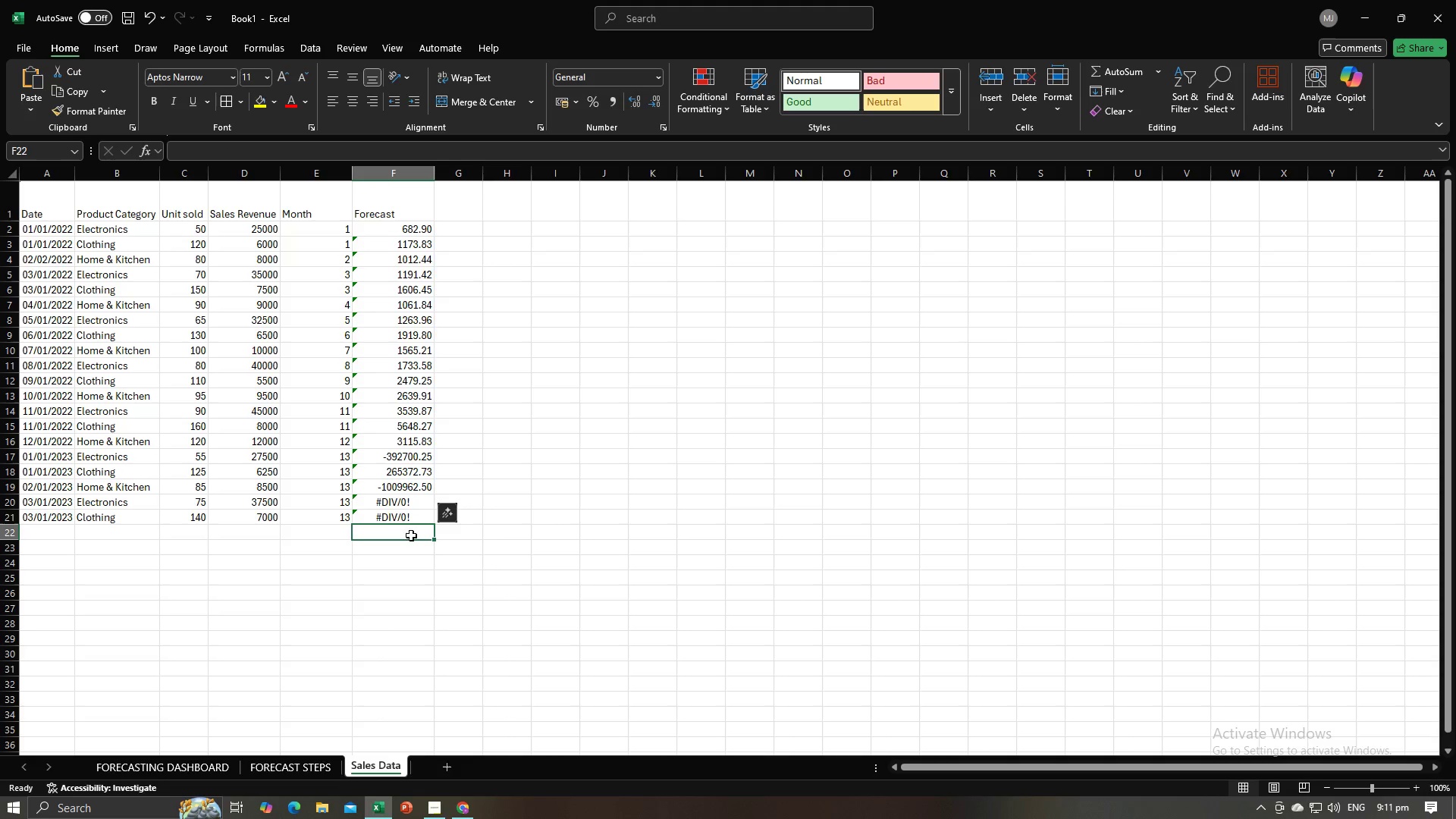 
left_click([413, 516])
 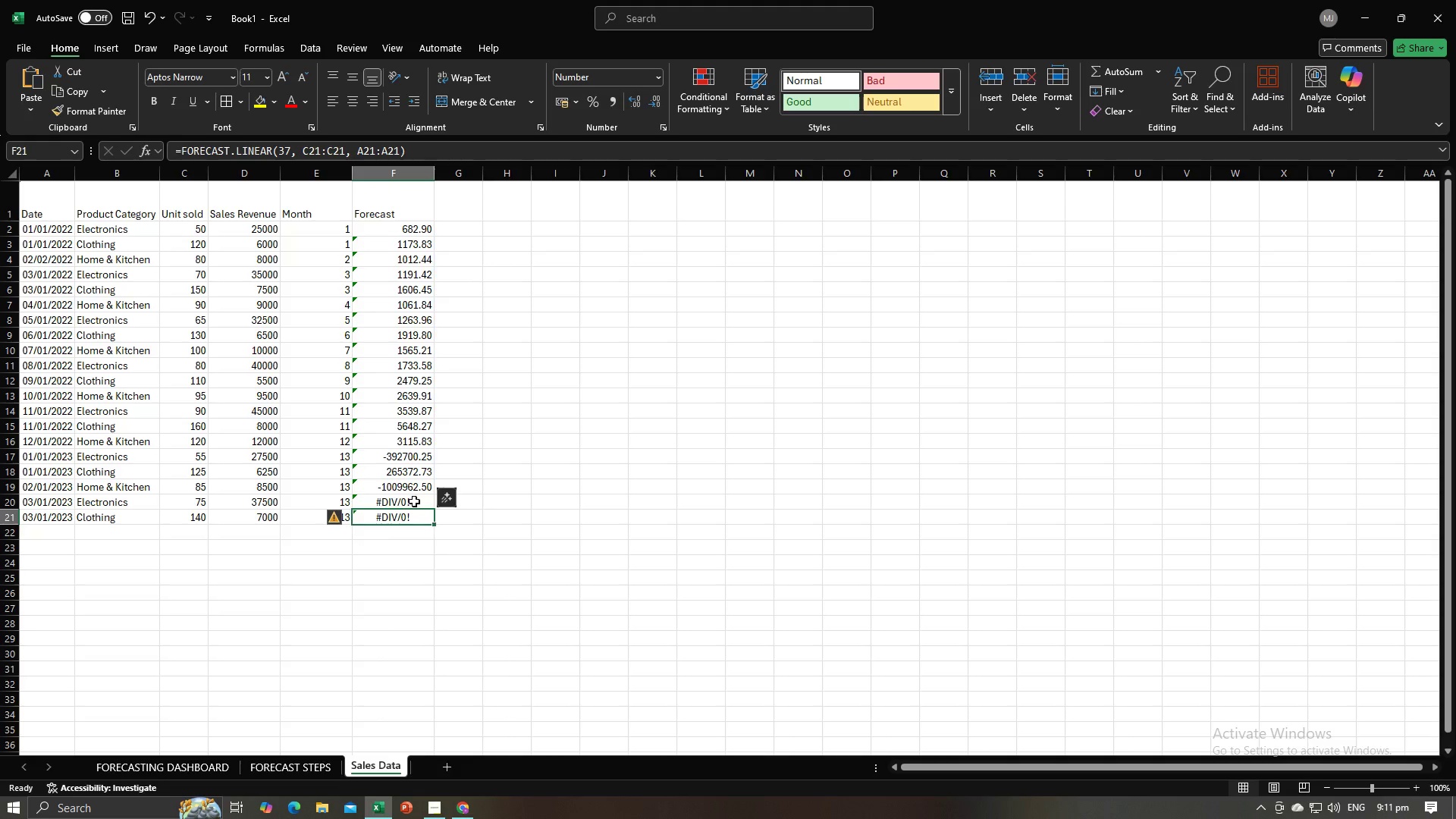 
left_click([414, 501])
 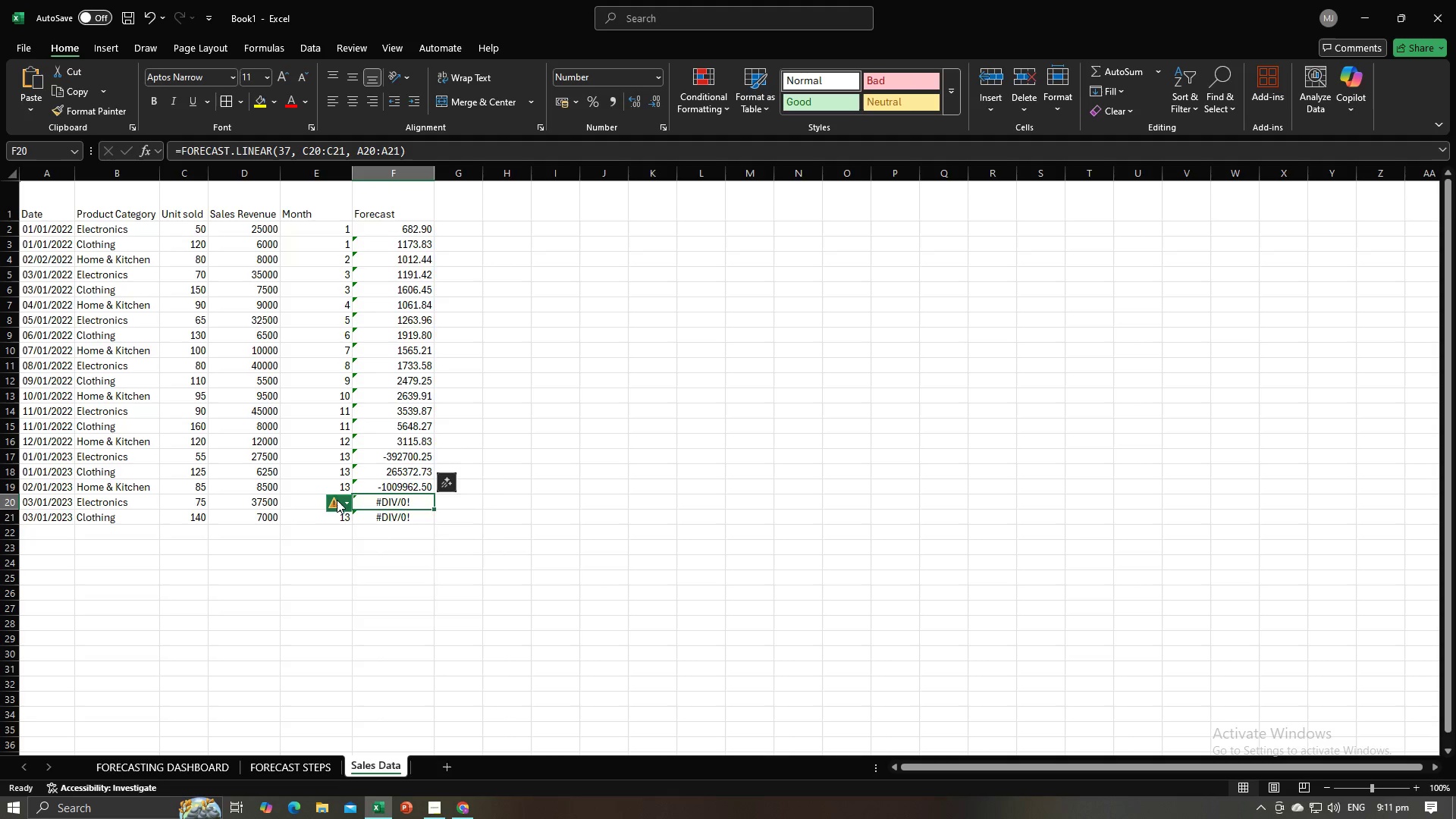 
left_click([337, 500])
 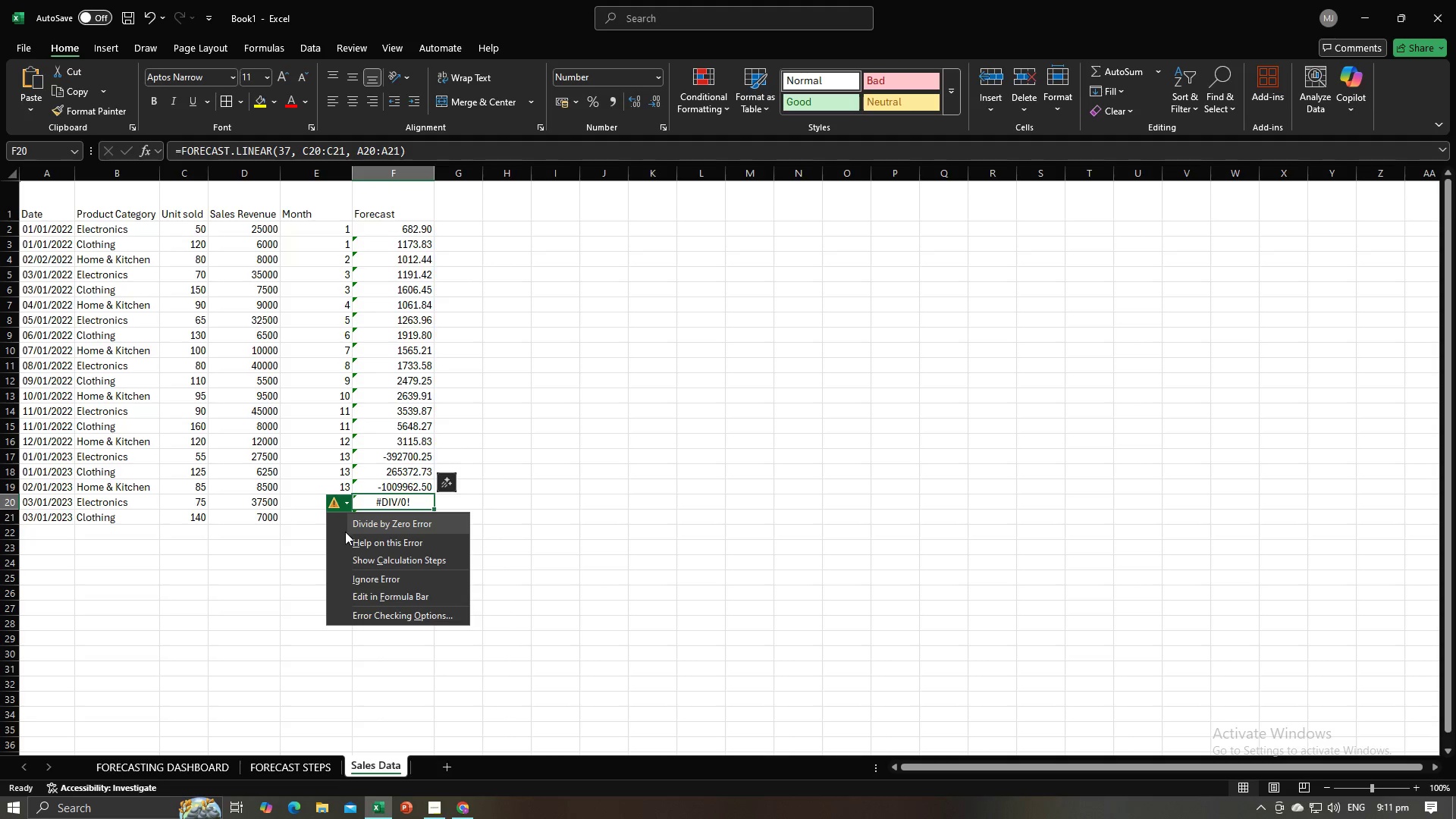 
left_click([346, 536])
 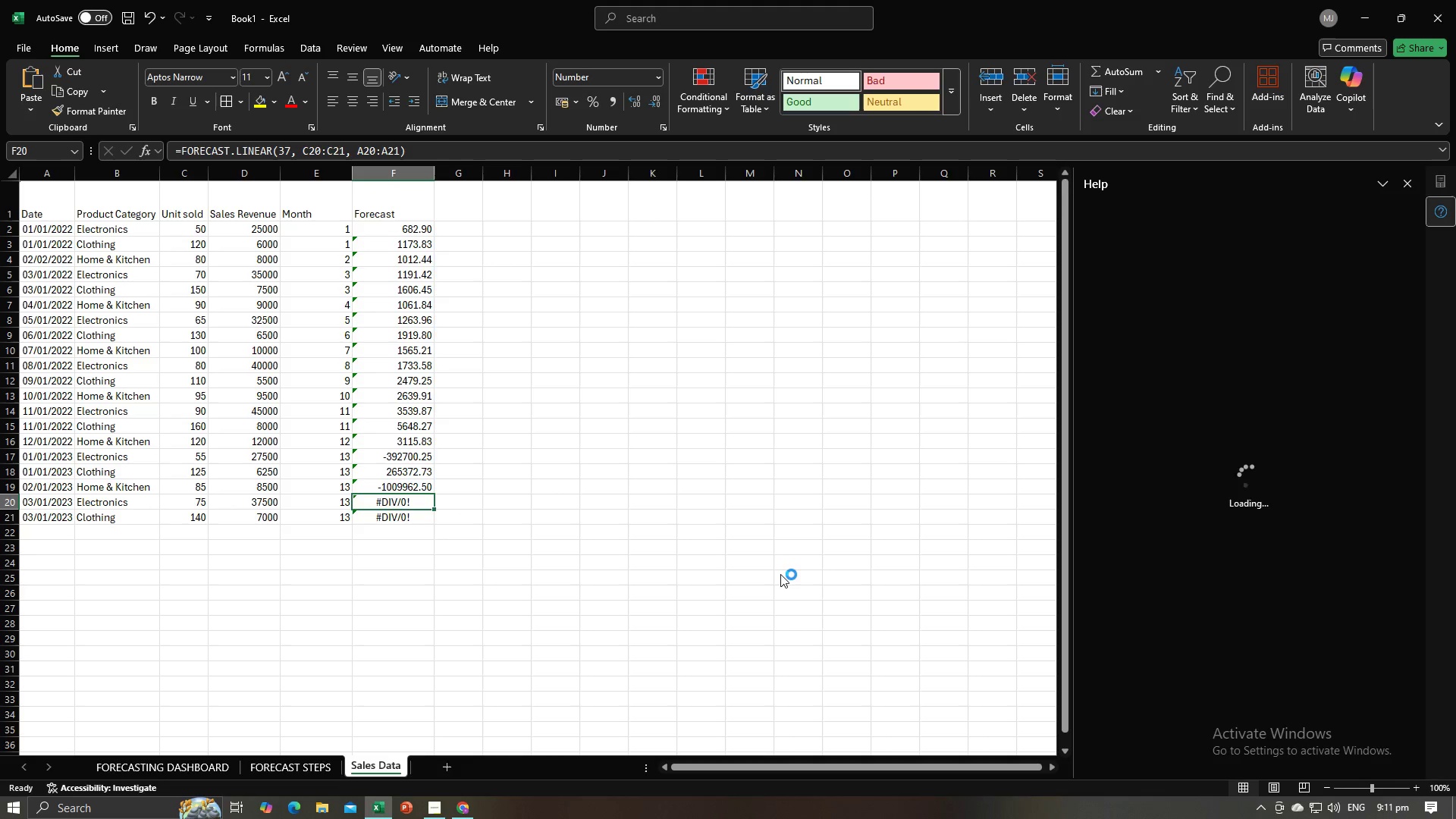 
wait(6.5)
 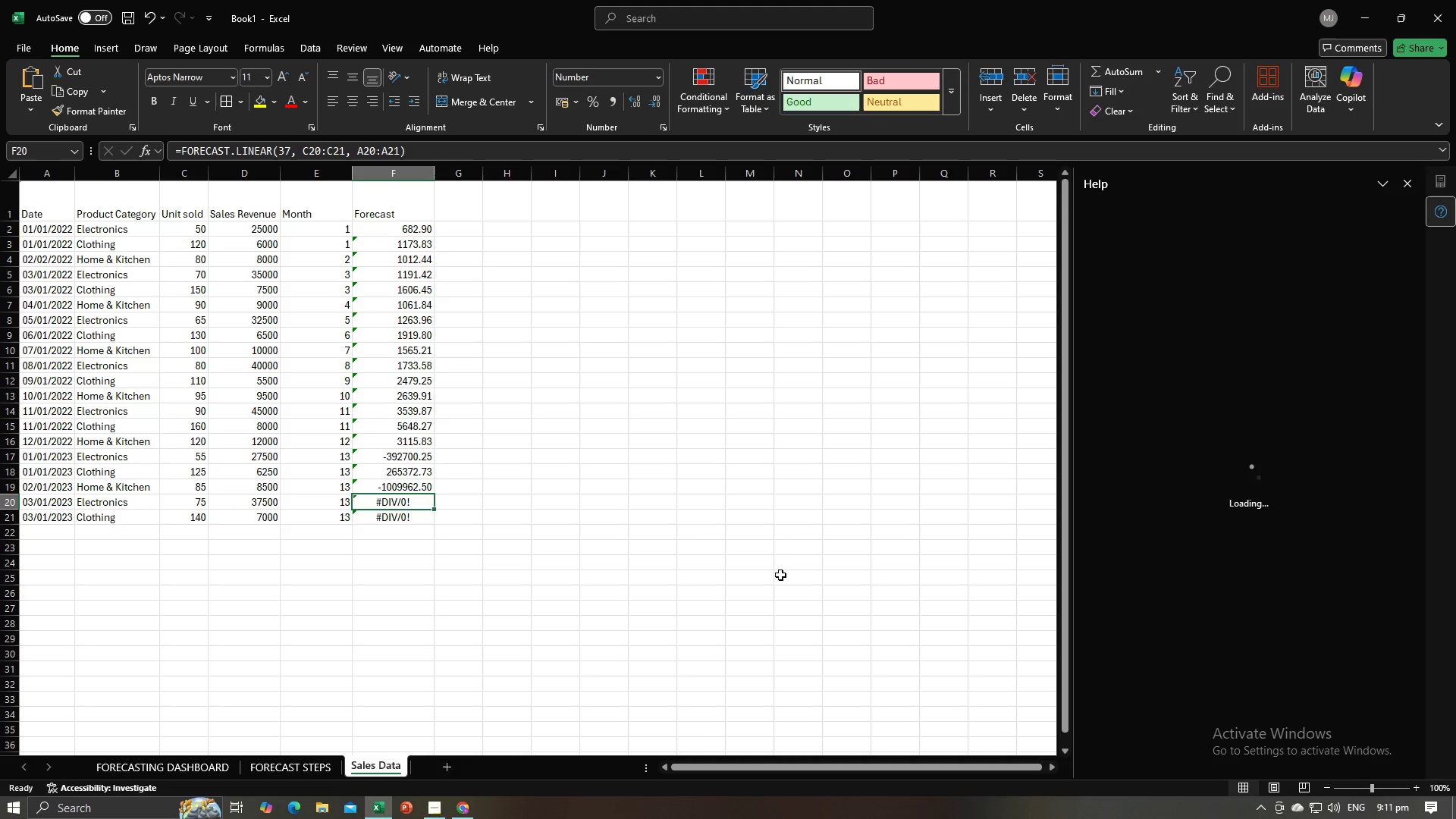 
key(Alt+AltLeft)
 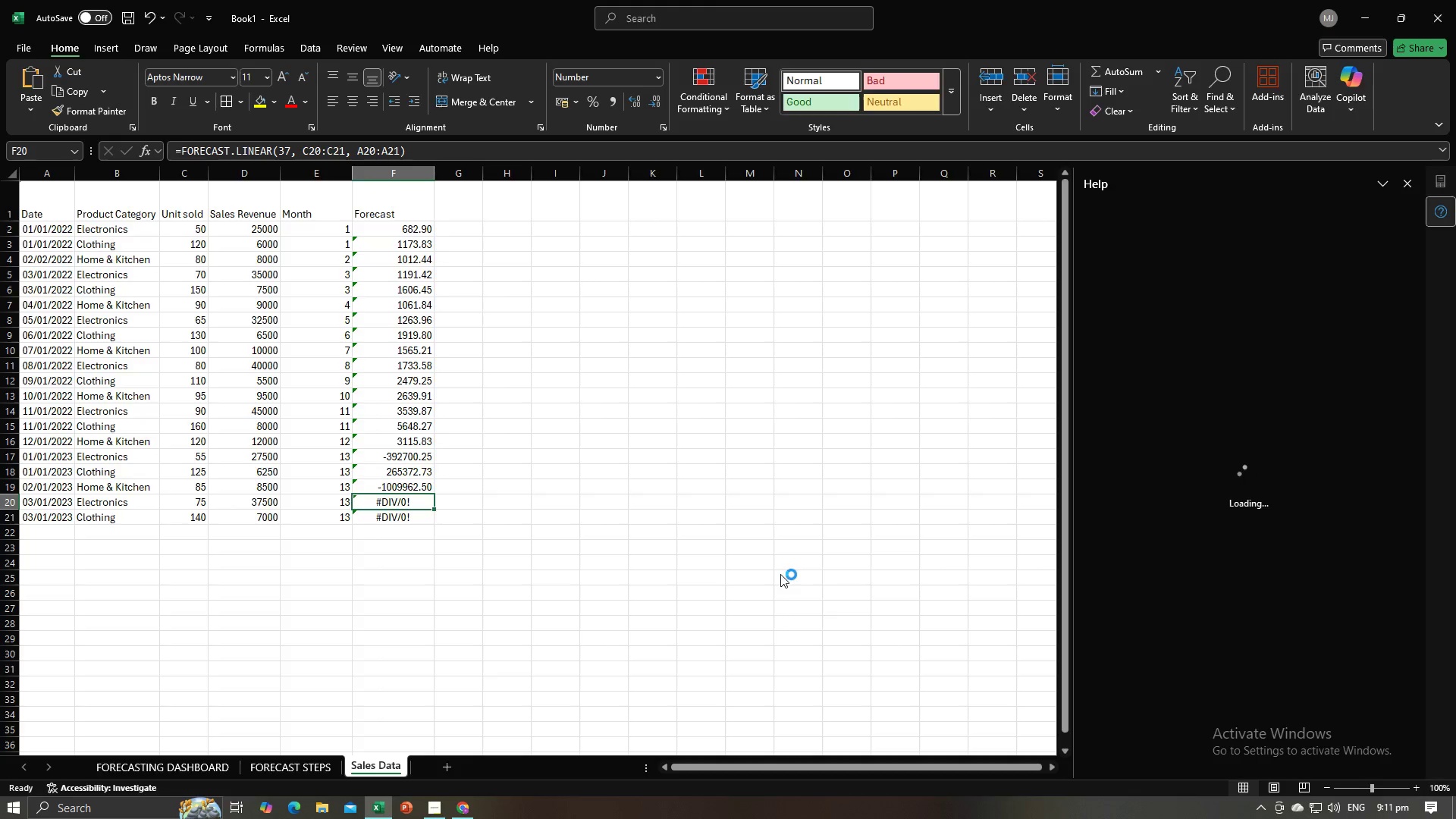 
key(Alt+Tab)
 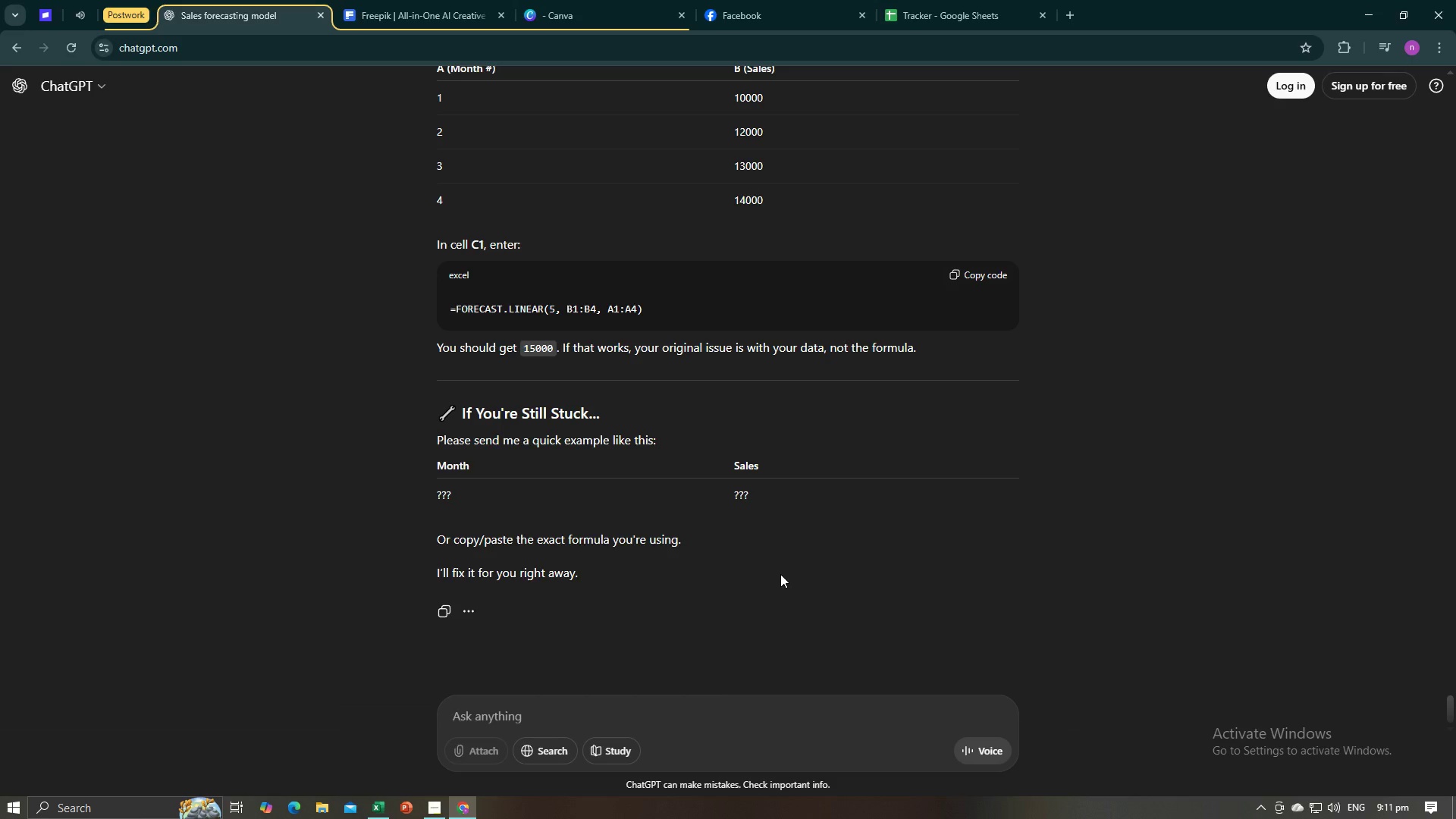 
key(Alt+AltLeft)
 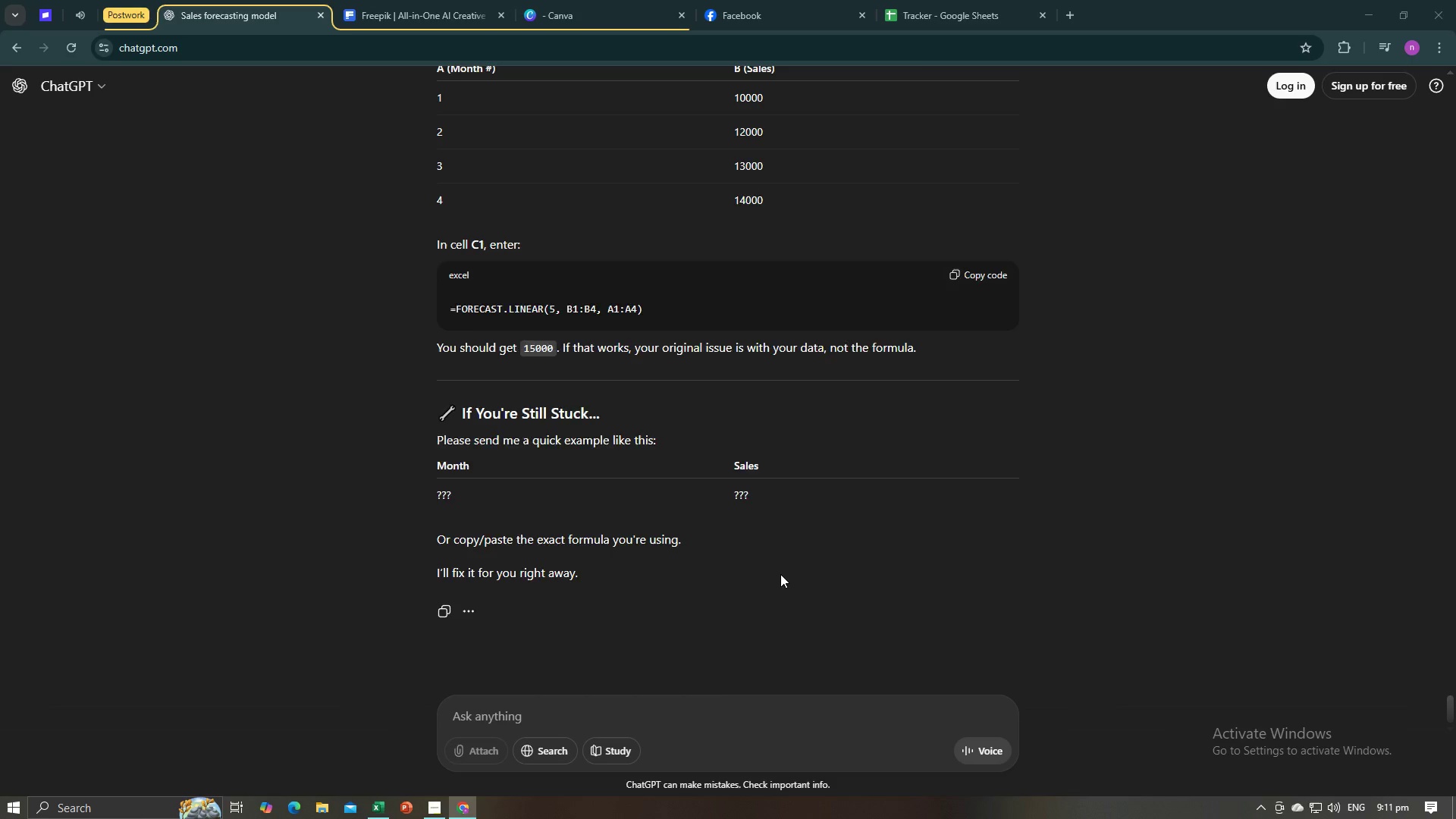 
key(Alt+Tab)
 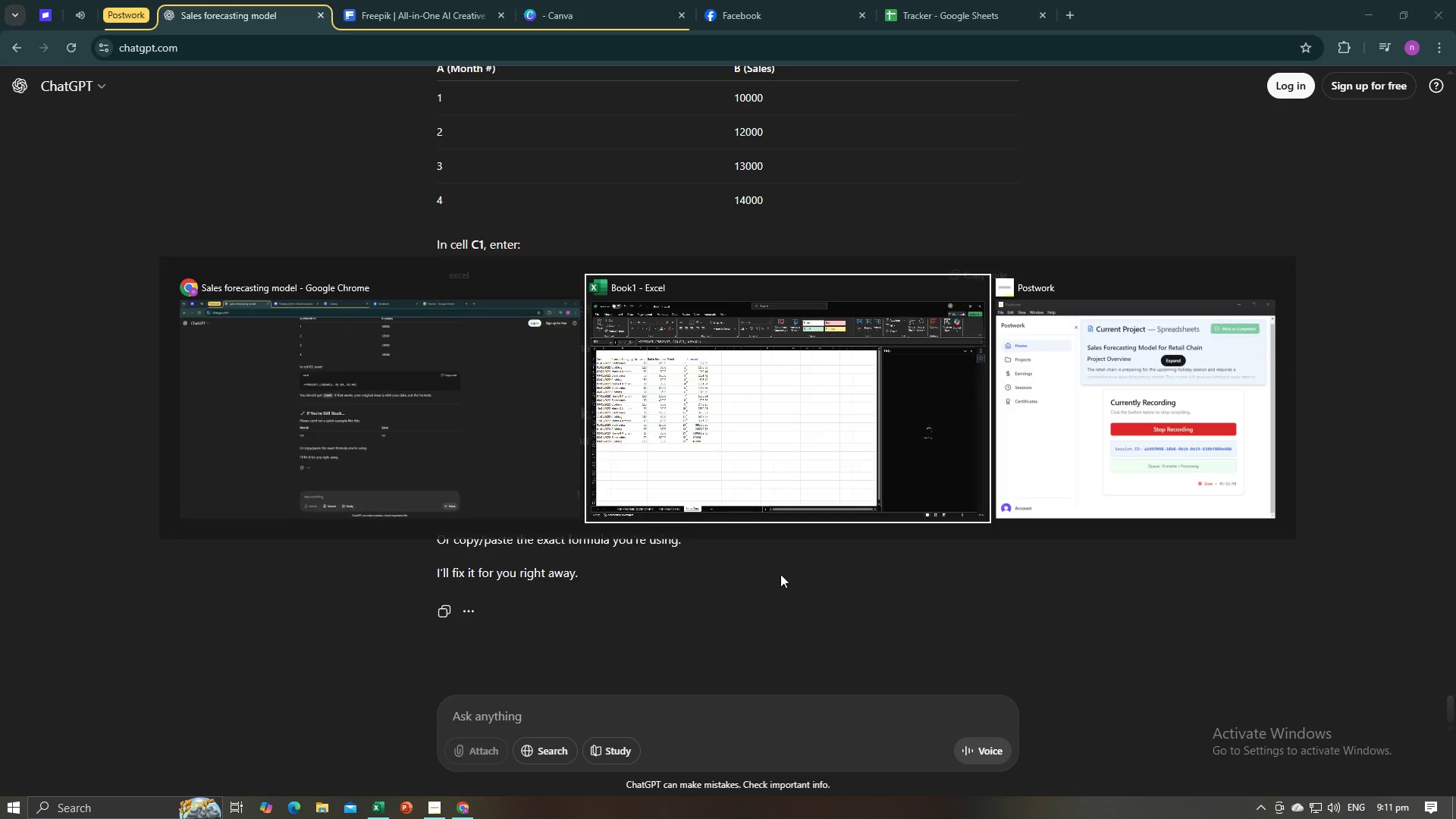 
key(Alt+Tab)